 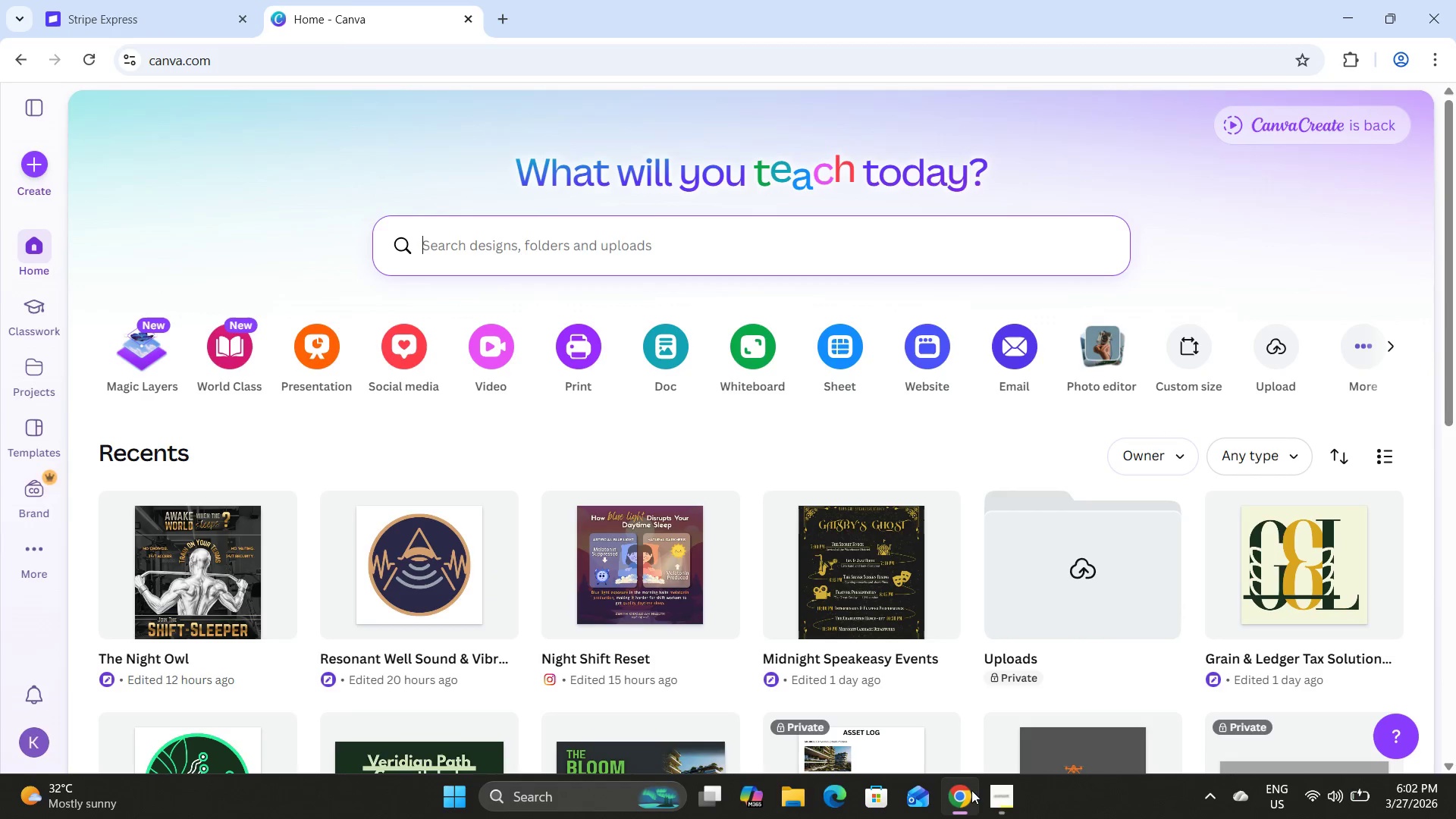 
left_click([30, 155])
 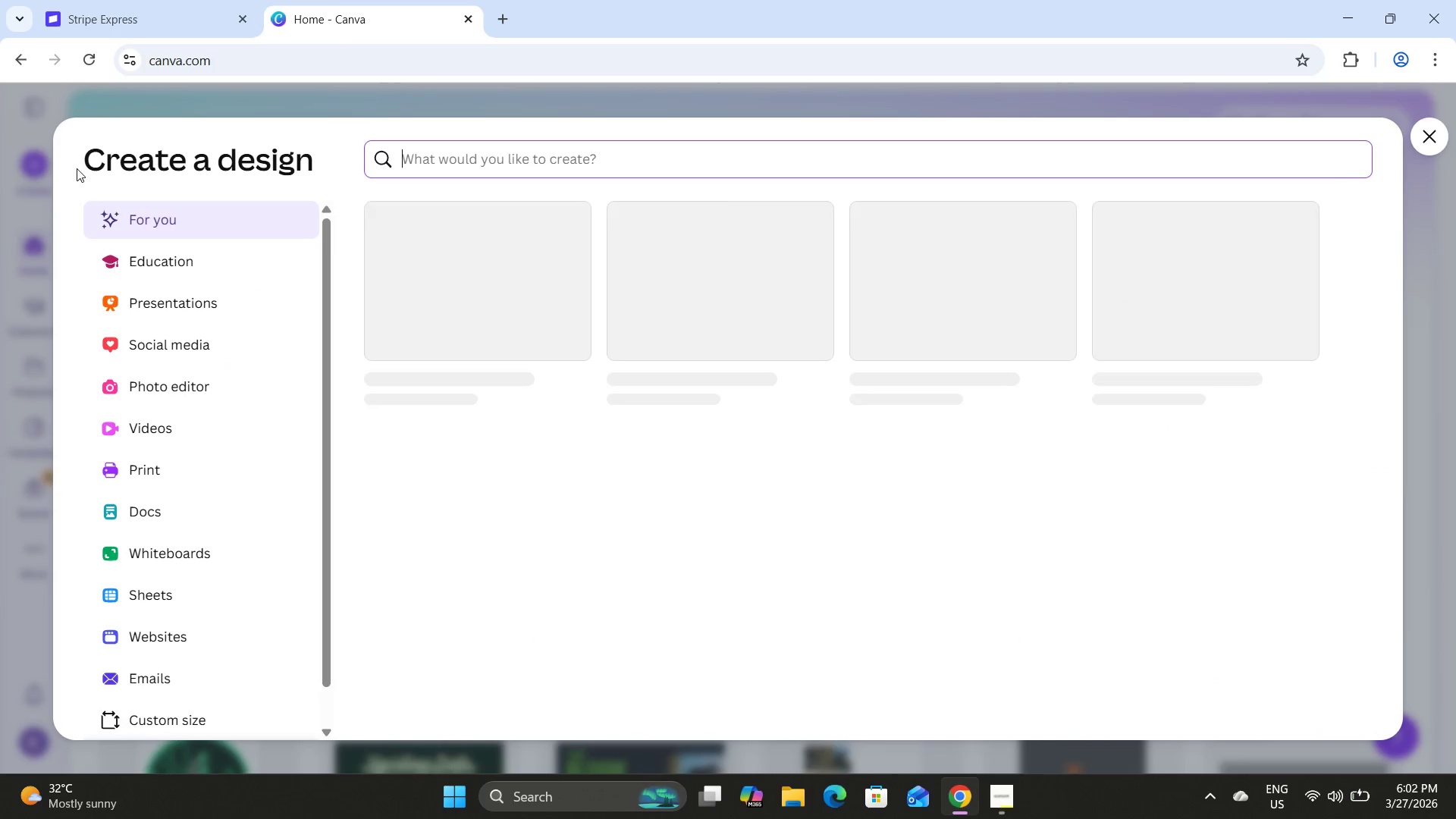 
scroll: coordinate [194, 311], scroll_direction: down, amount: 4.0
 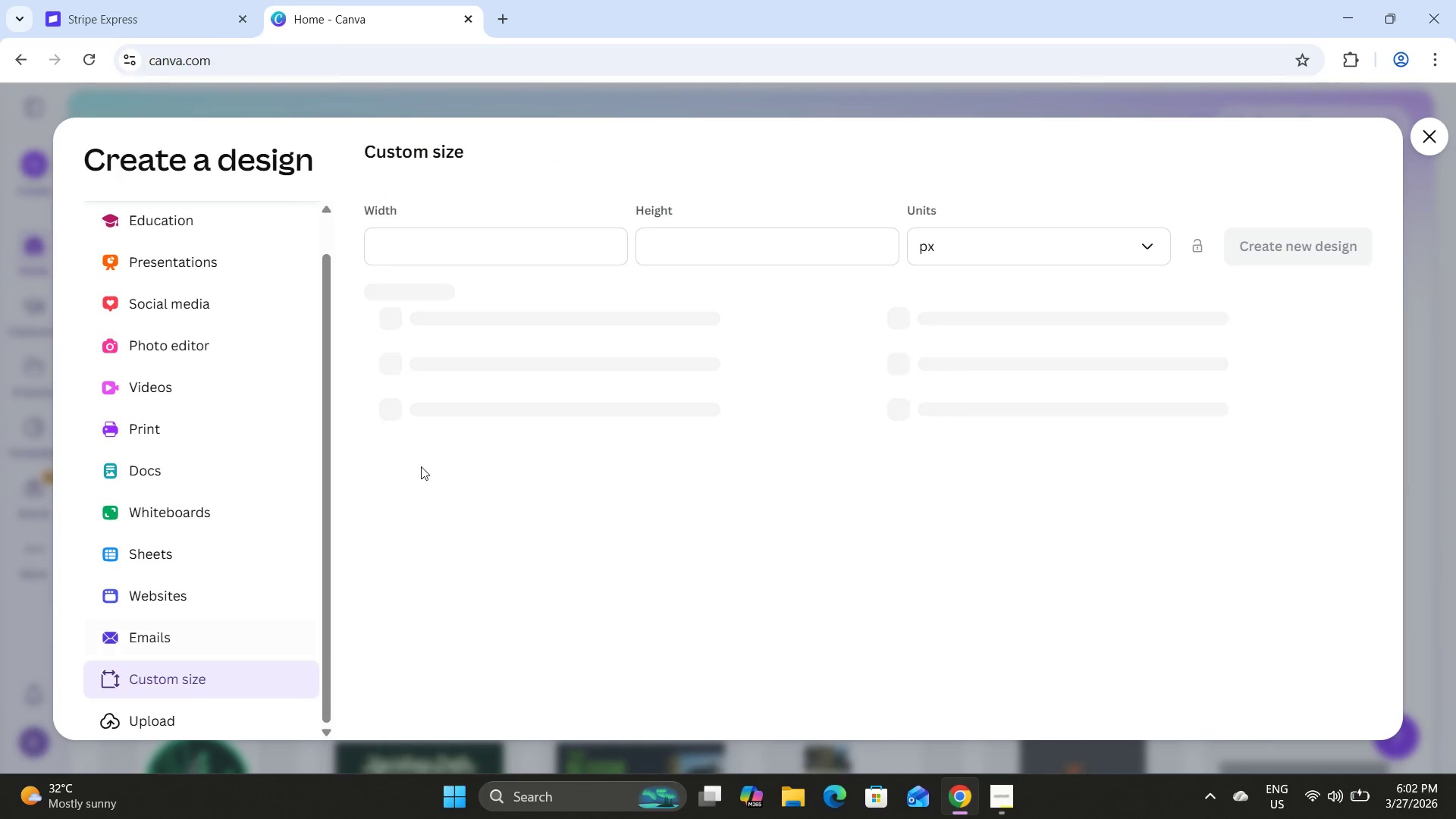 
left_click([519, 246])
 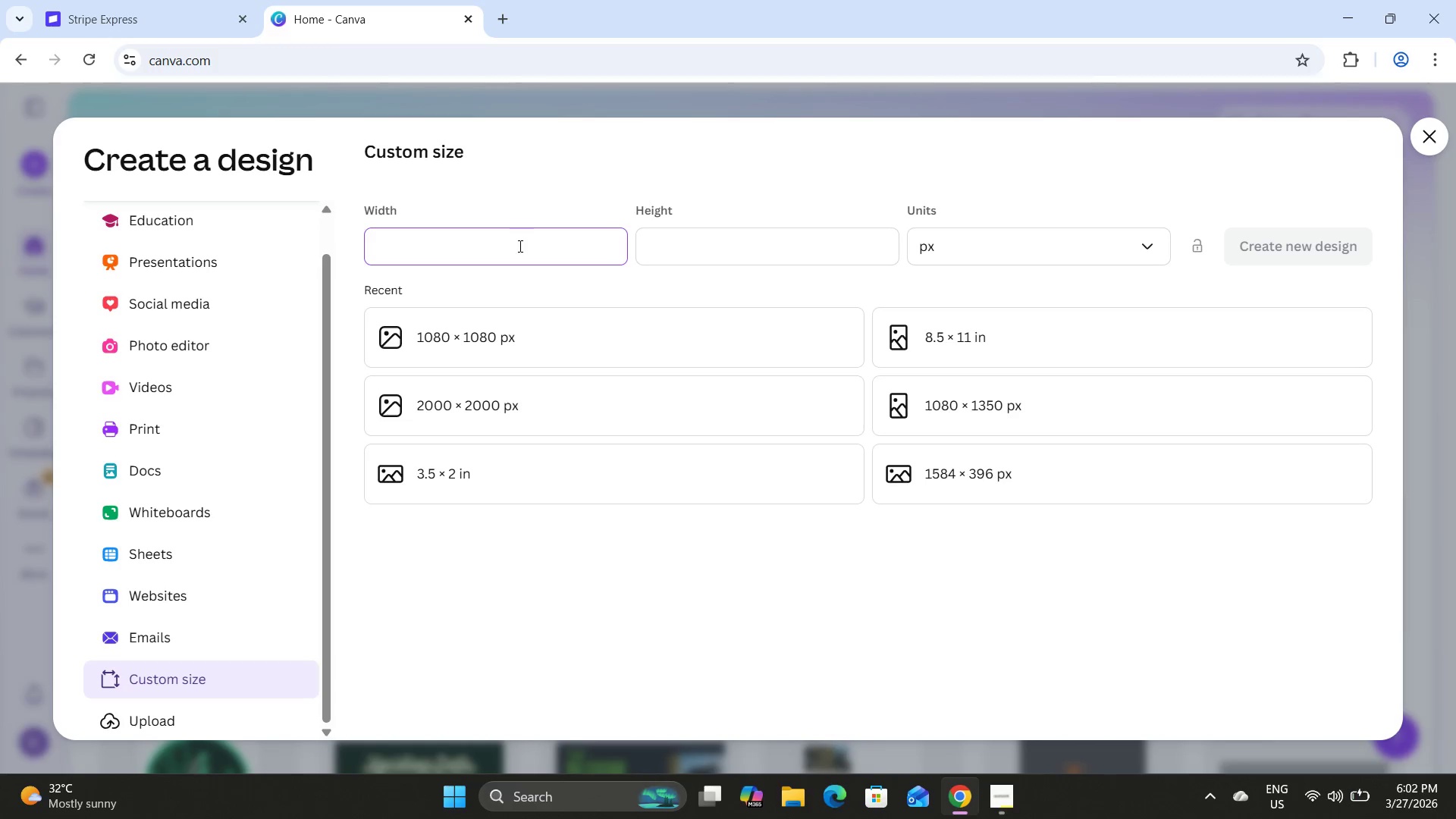 
key(Numpad1)
 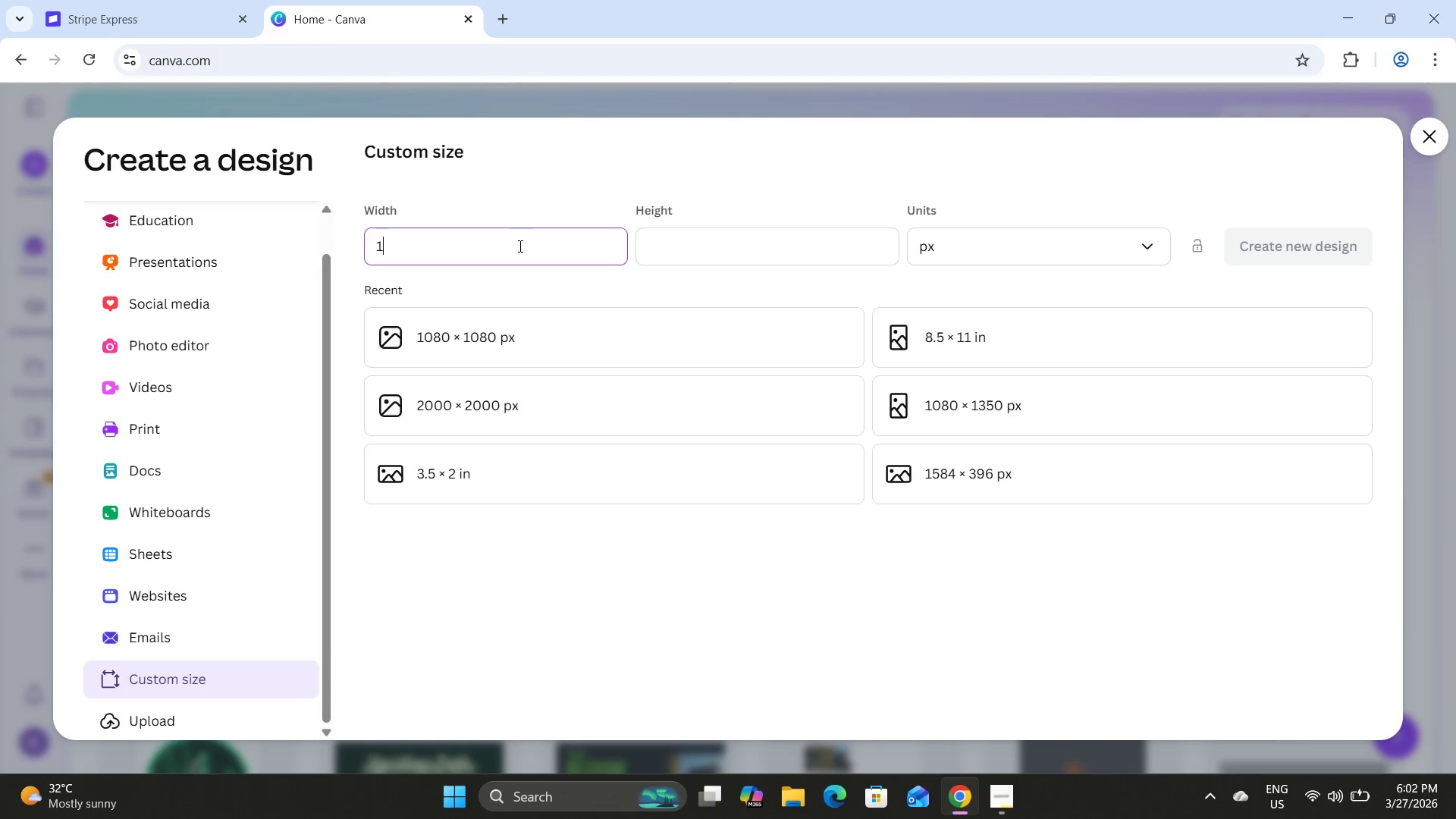 
key(Numpad0)
 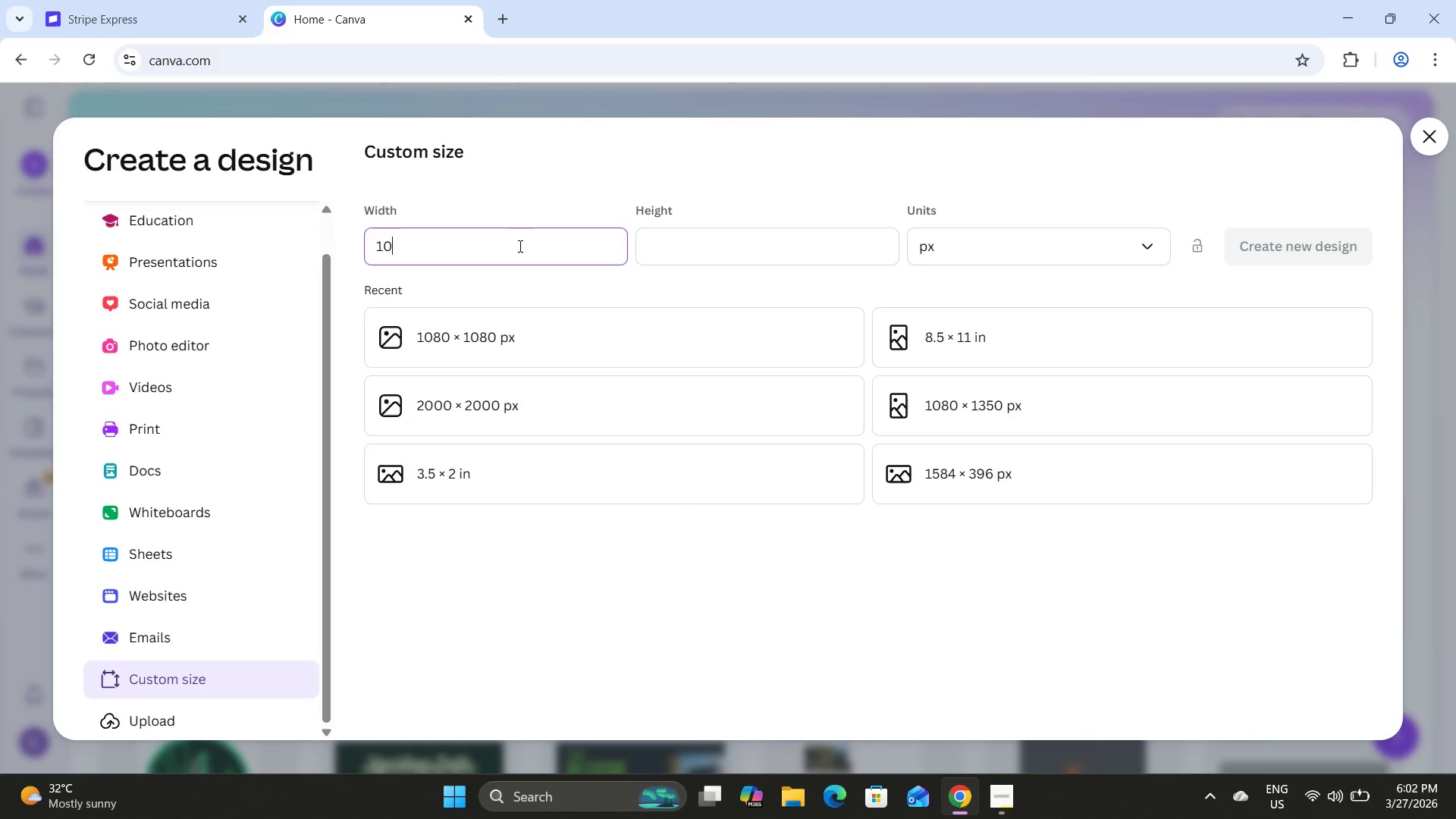 
key(Numpad8)
 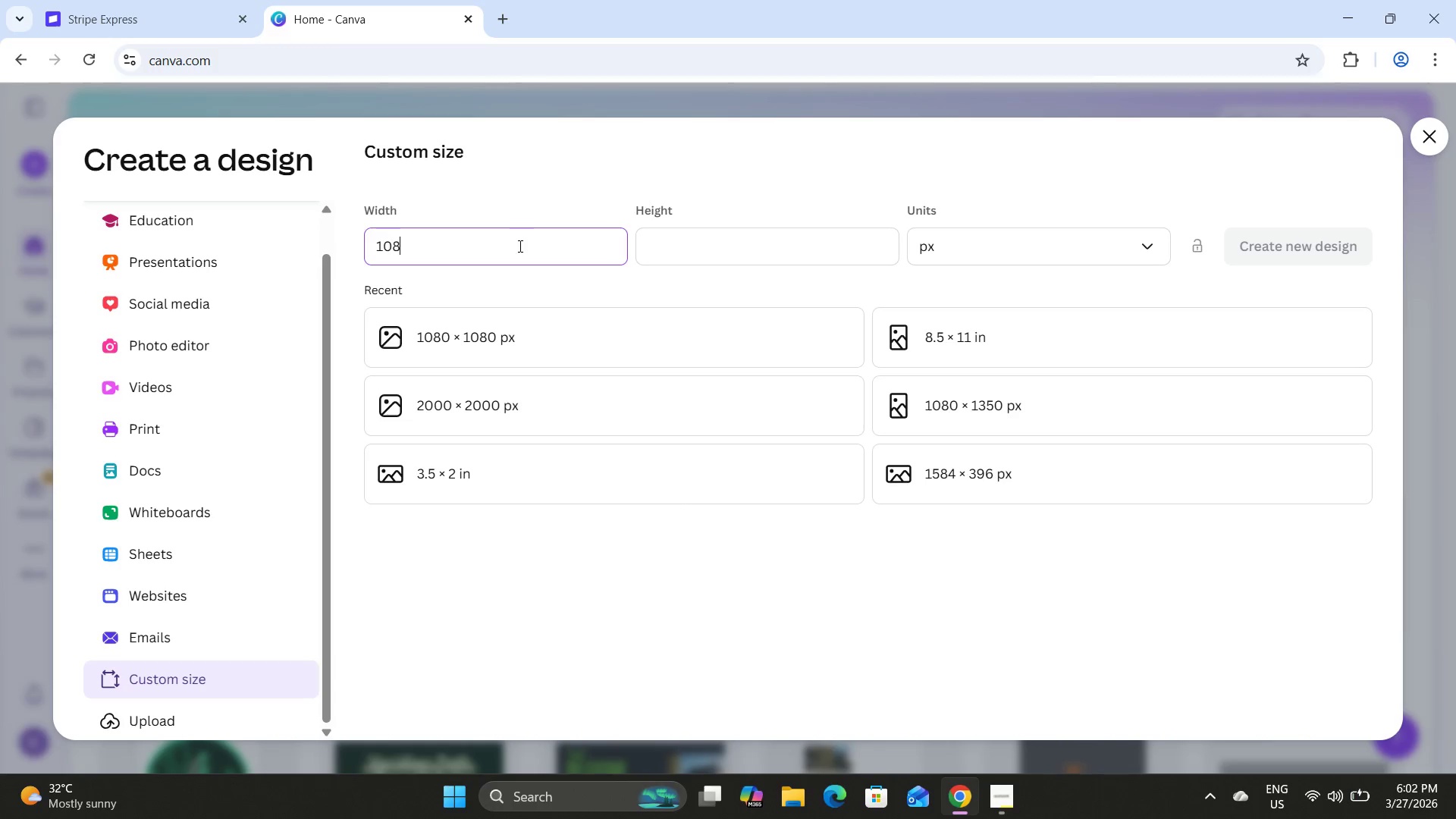 
key(Numpad0)
 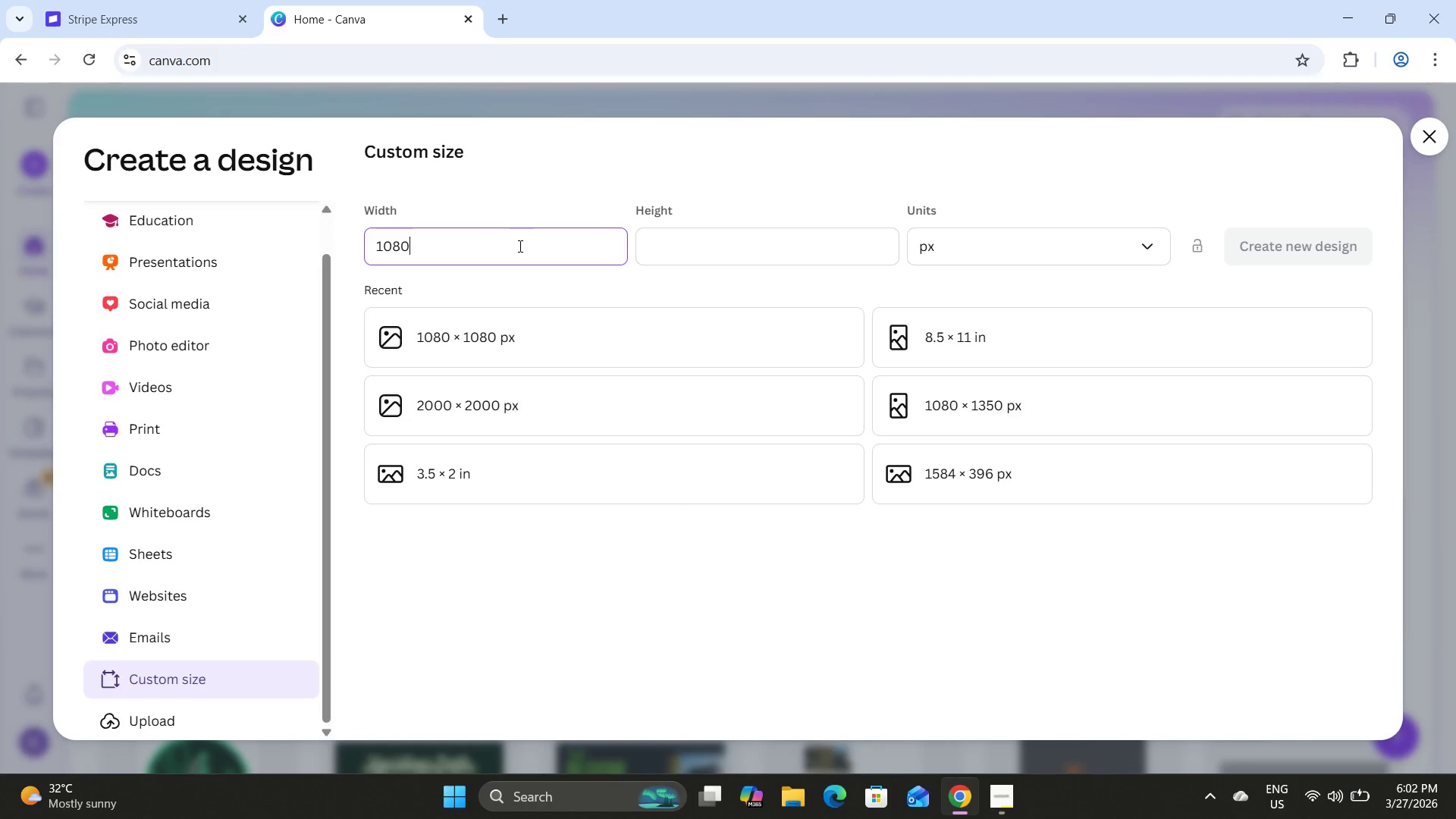 
key(Tab)
 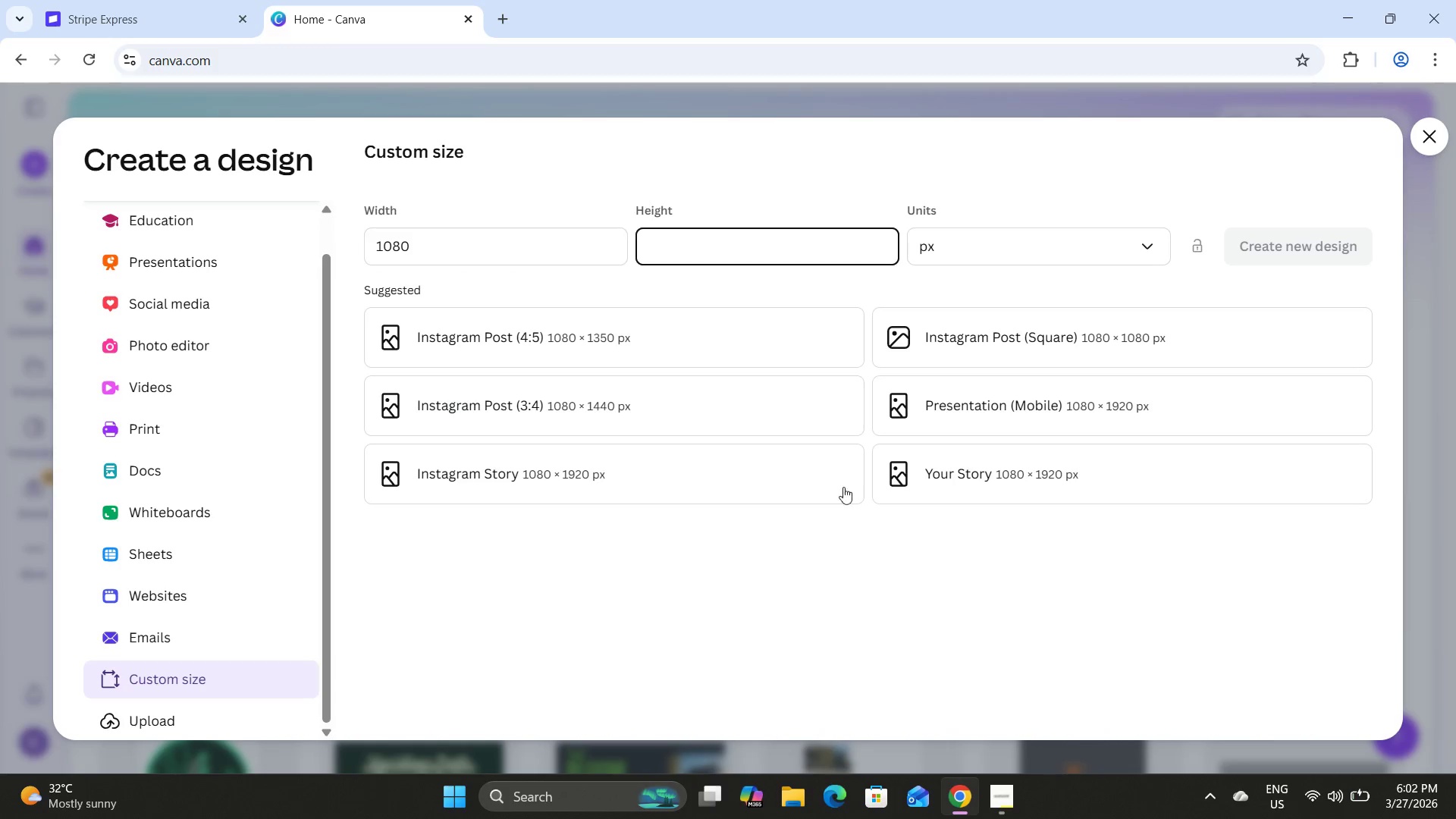 
left_click([1018, 806])